 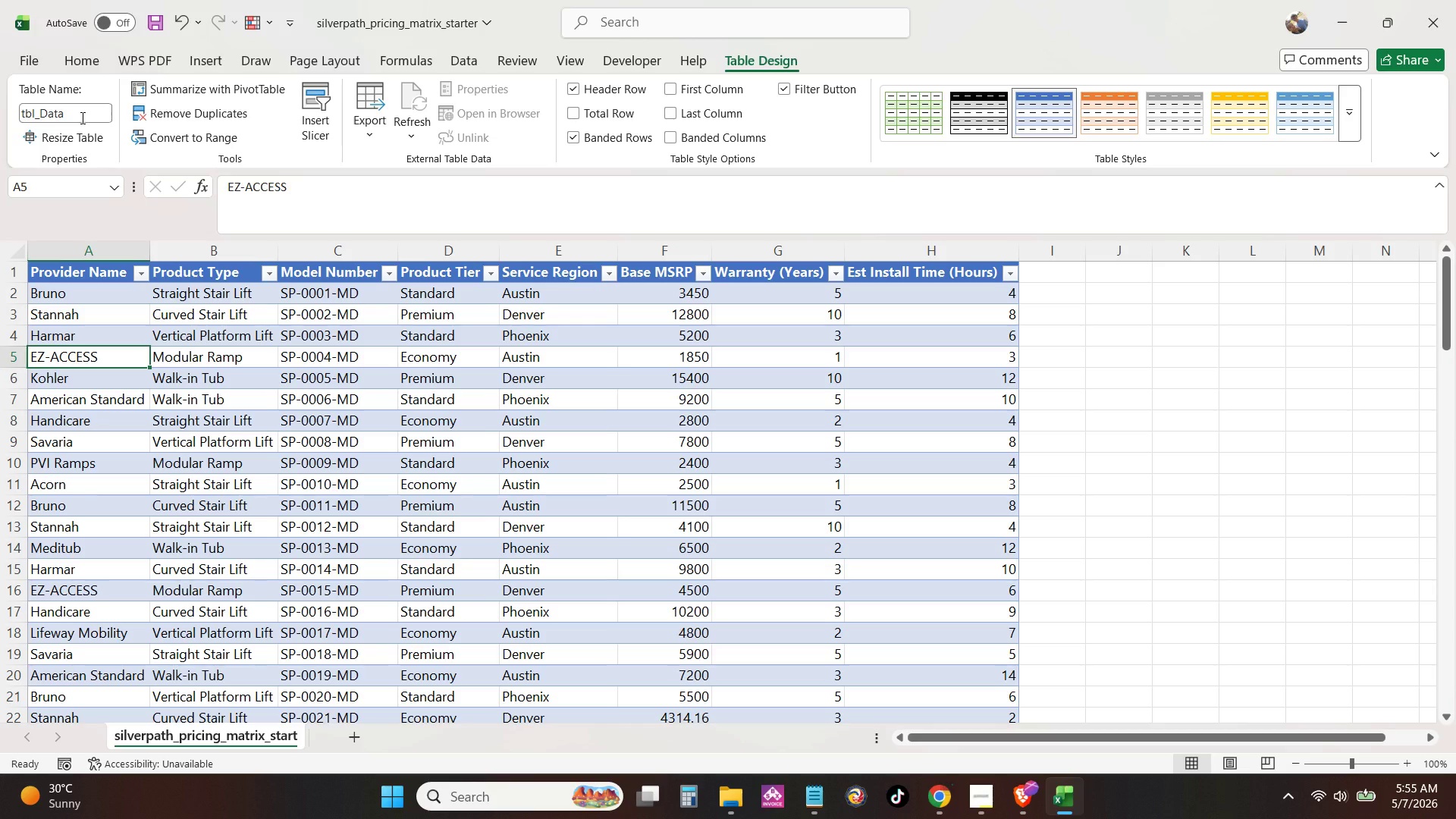 
double_click([195, 733])
 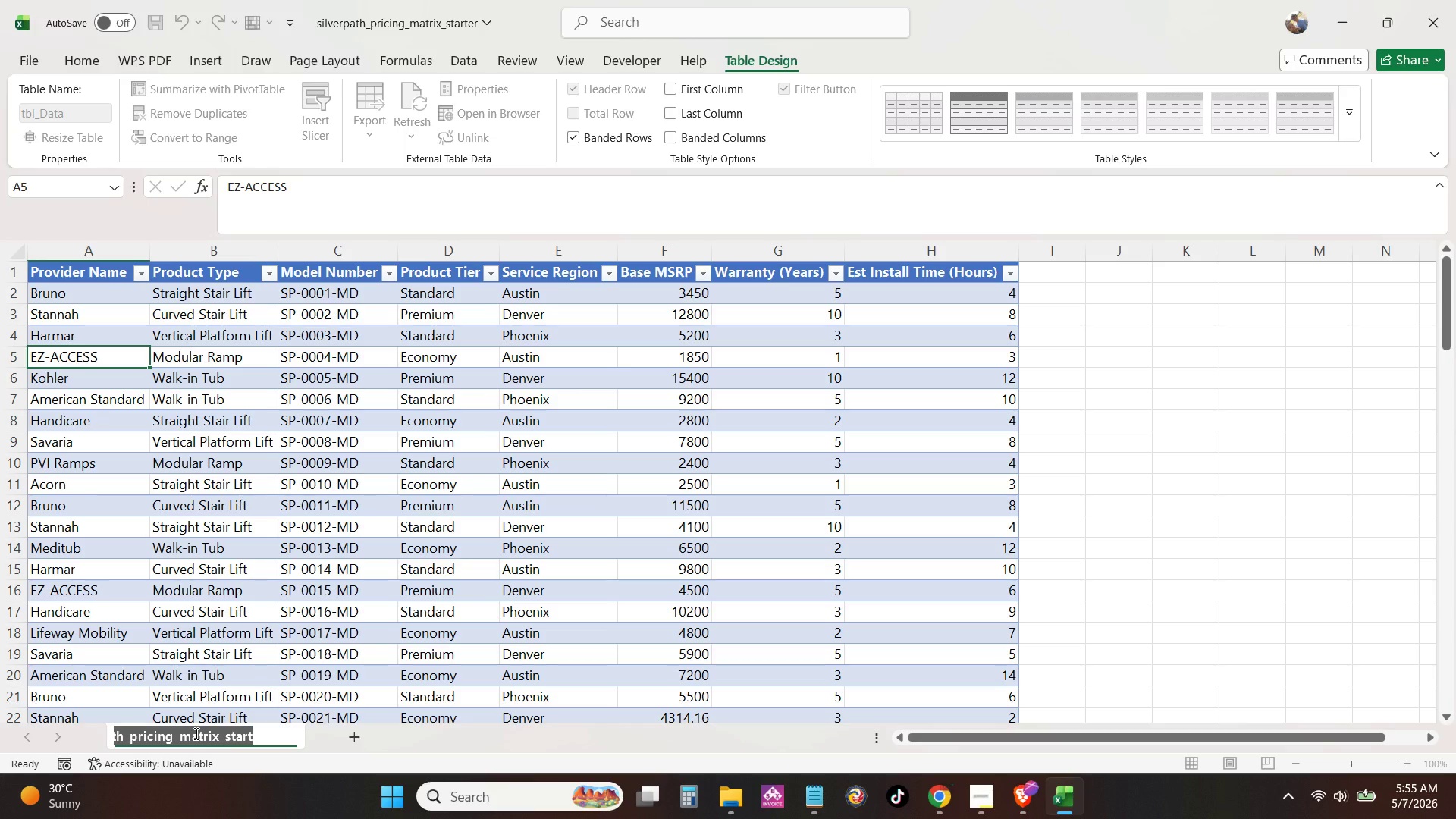 
type(Raw Data)
 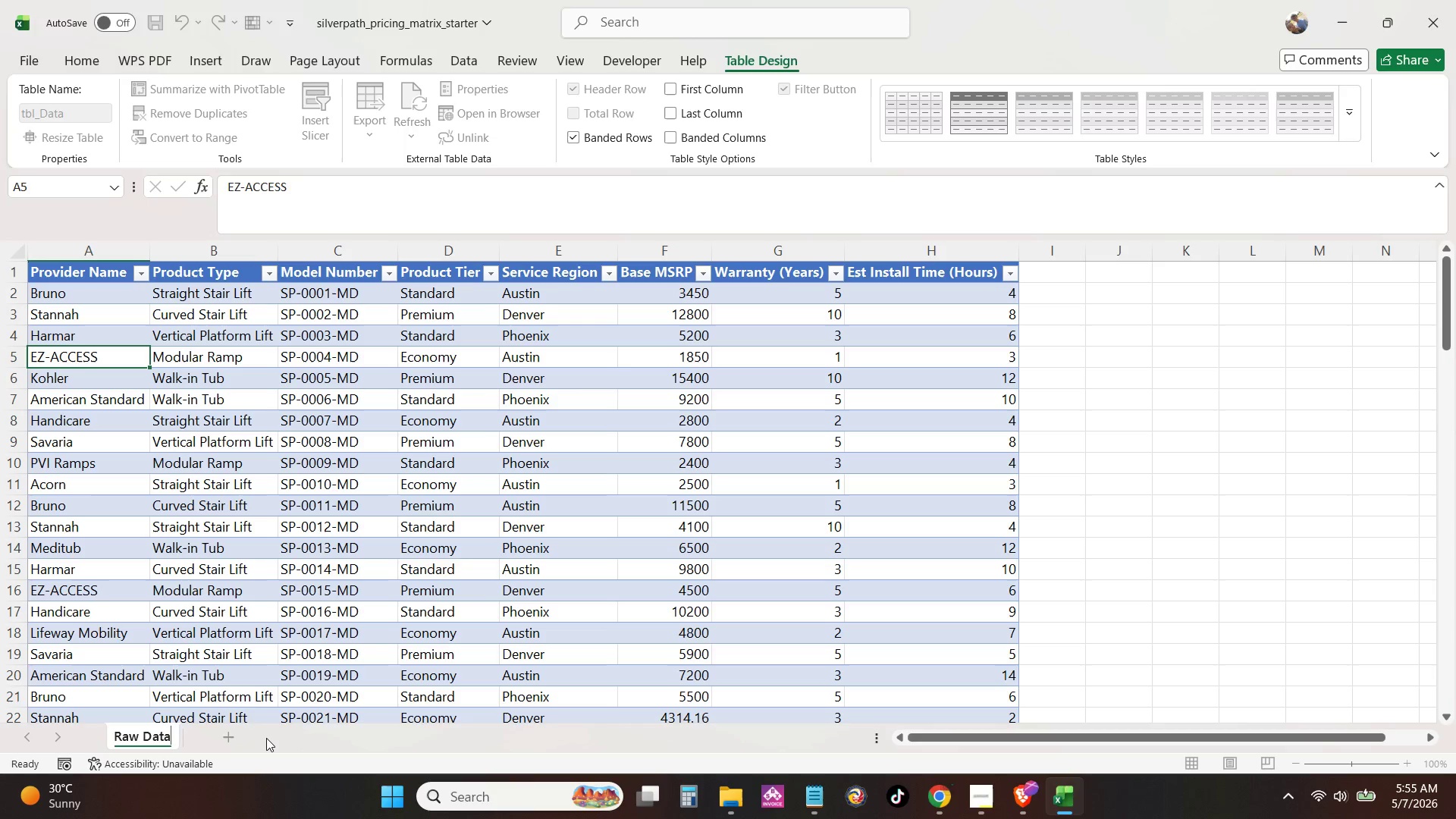 
key(NumpadEnter)
 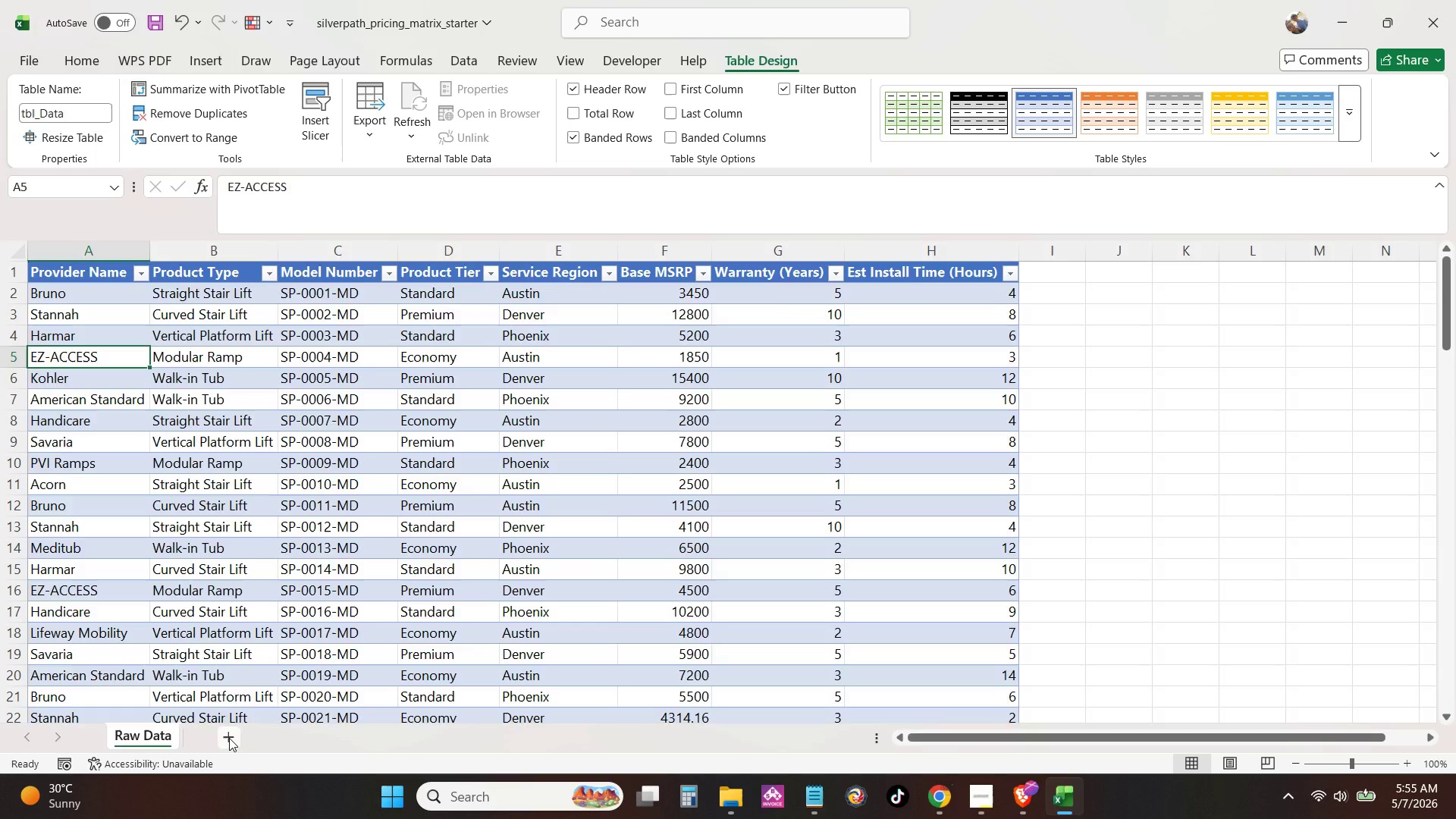 
left_click([229, 738])
 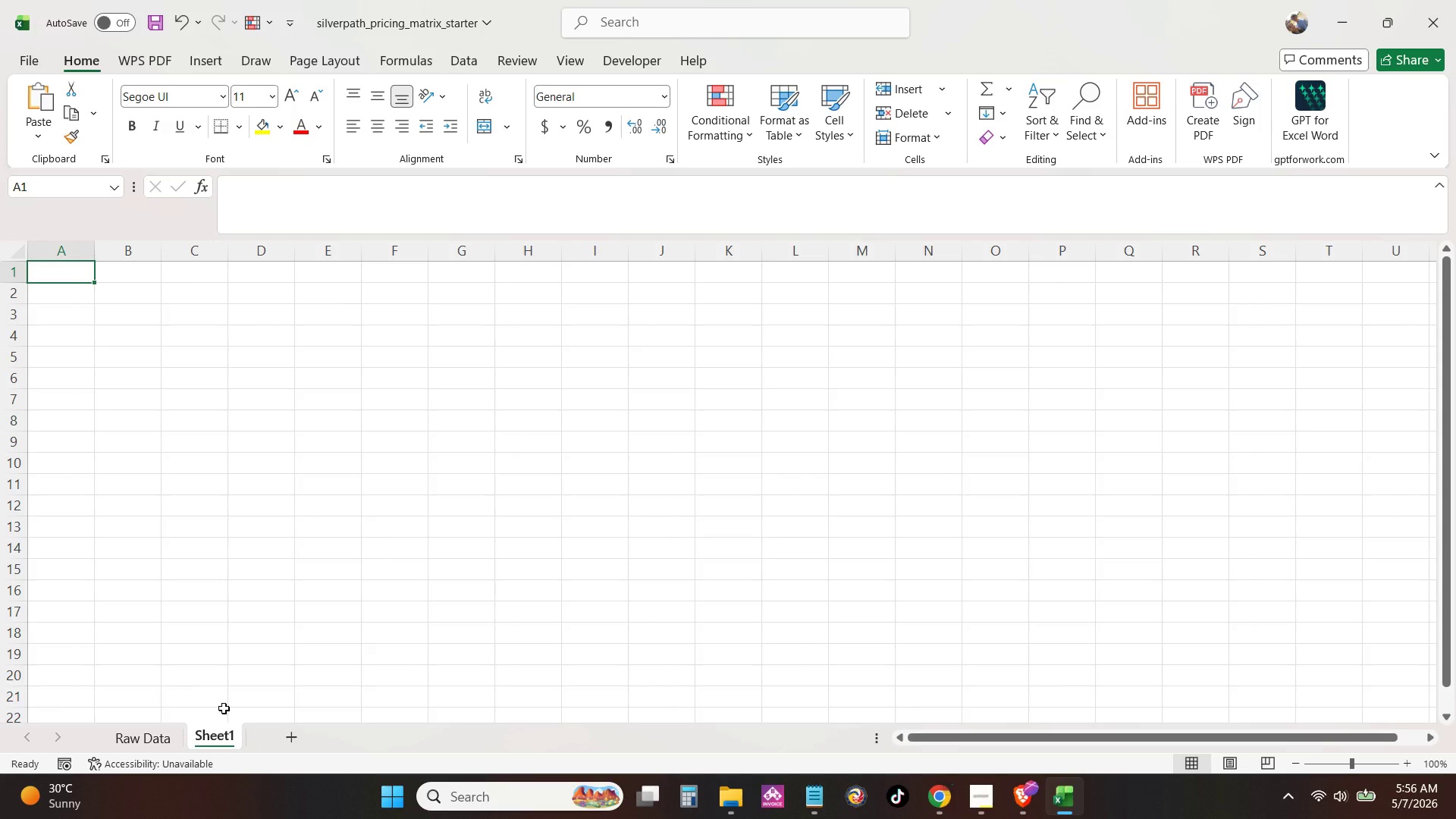 
wait(11.94)
 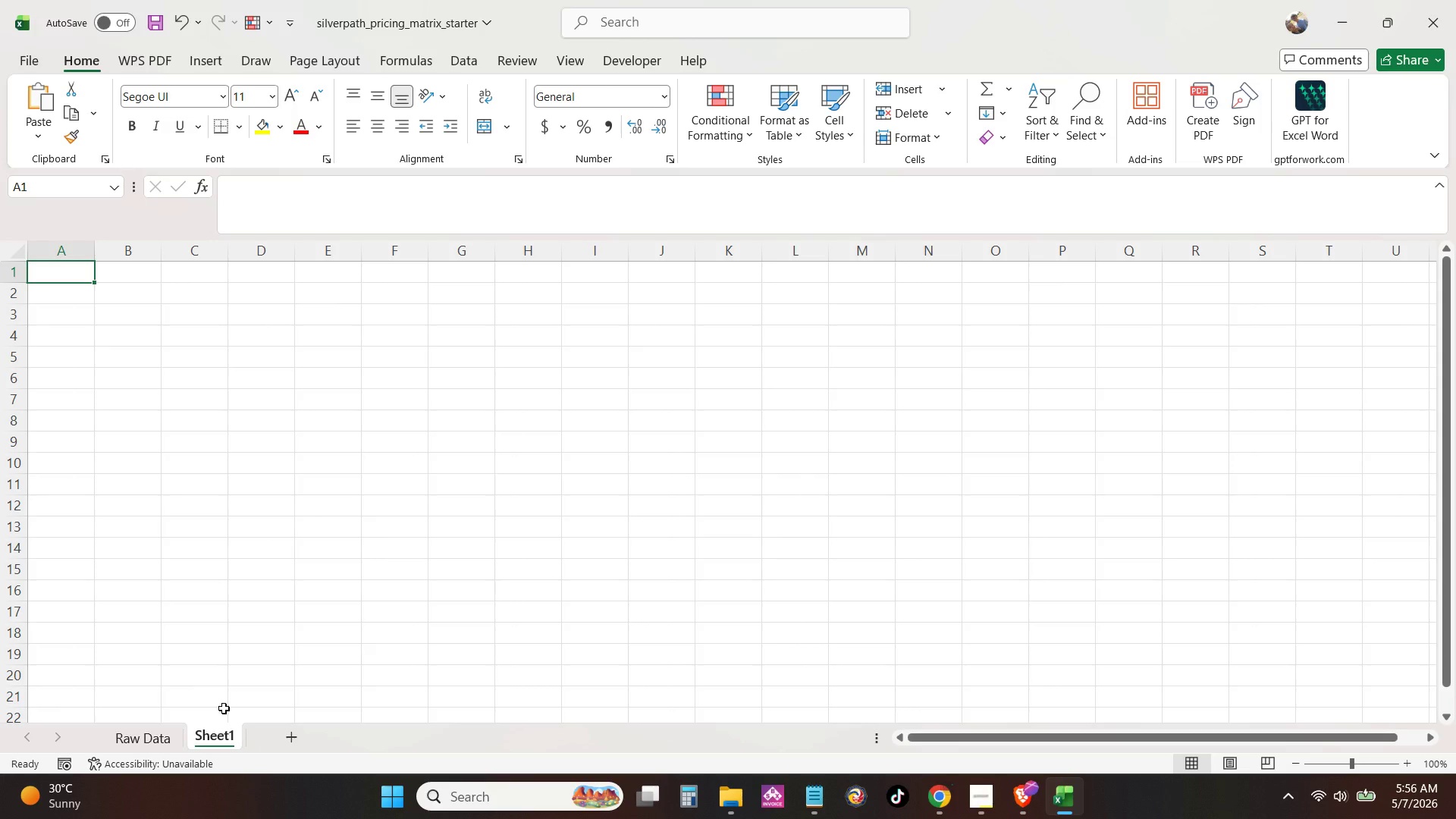 
left_click([293, 742])
 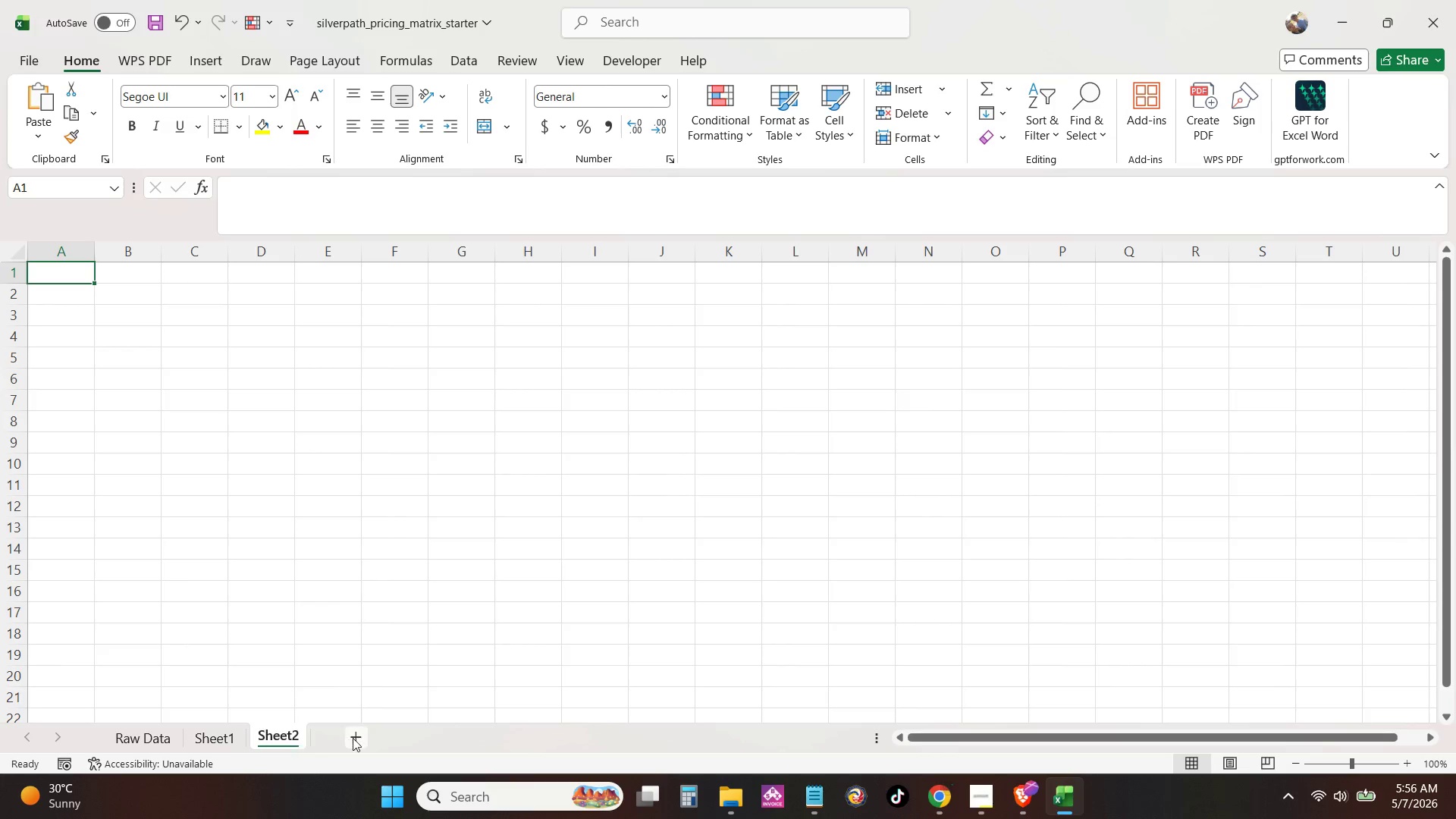 
left_click([353, 738])
 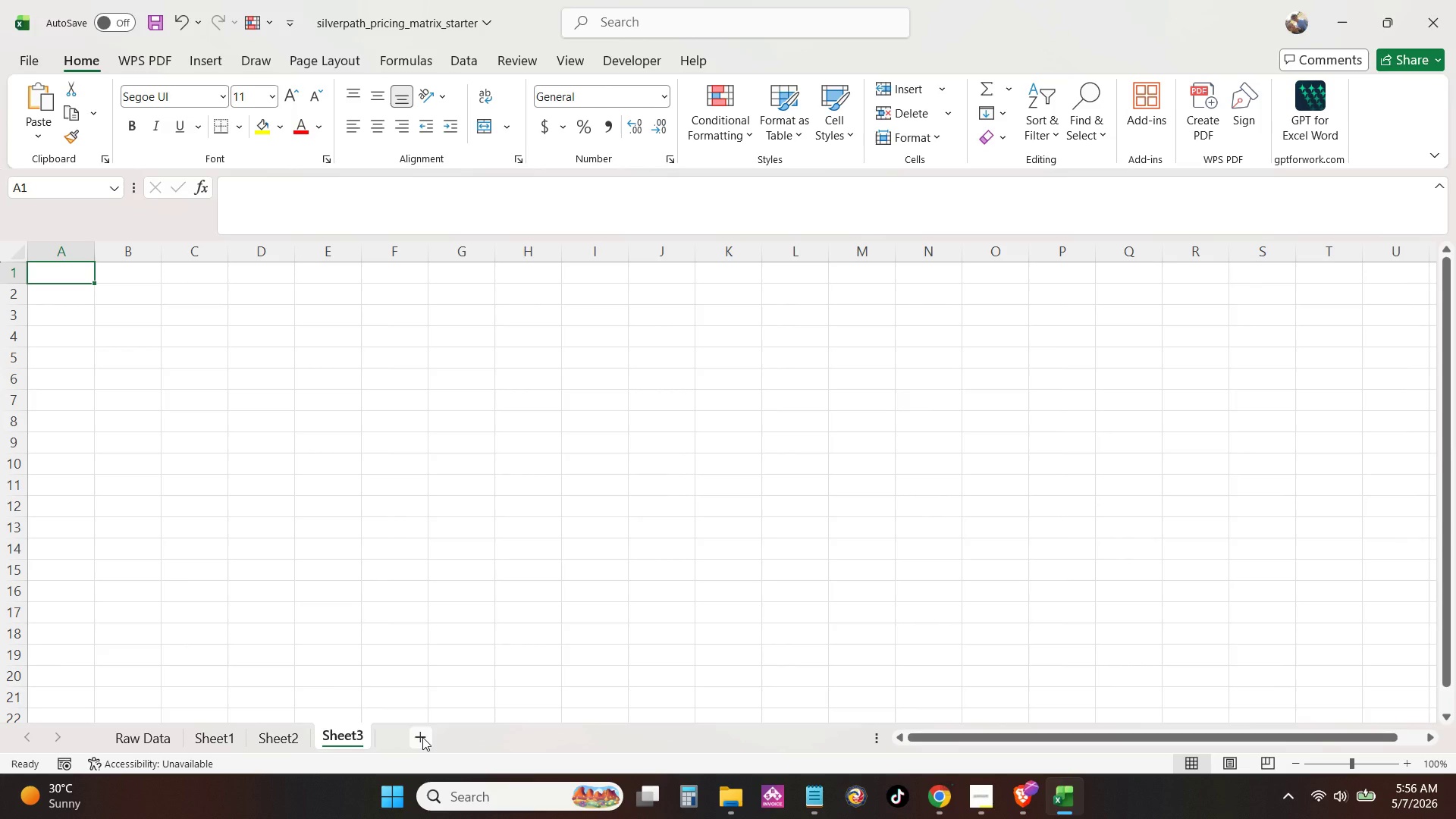 
left_click([422, 737])
 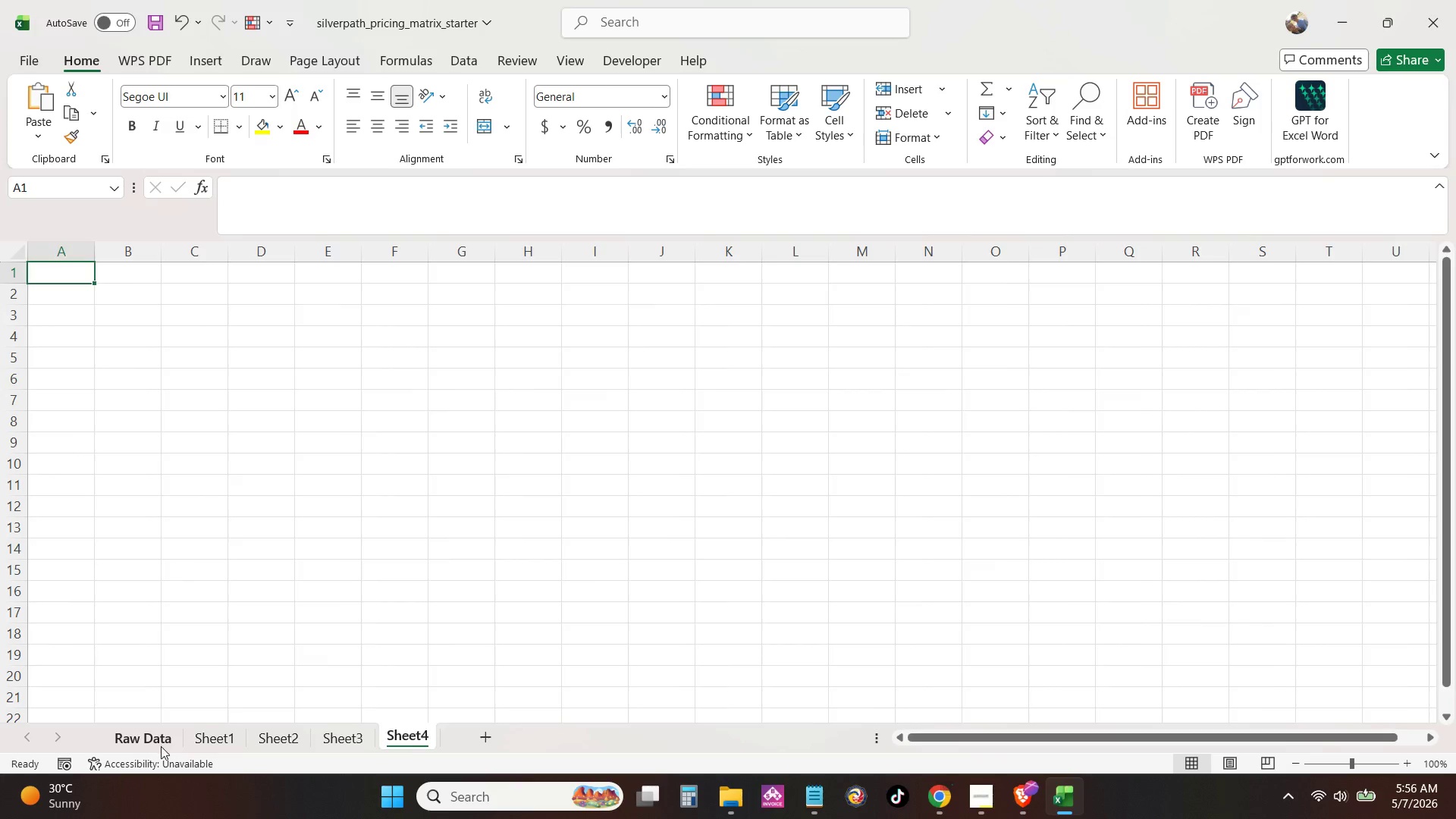 
left_click([161, 746])
 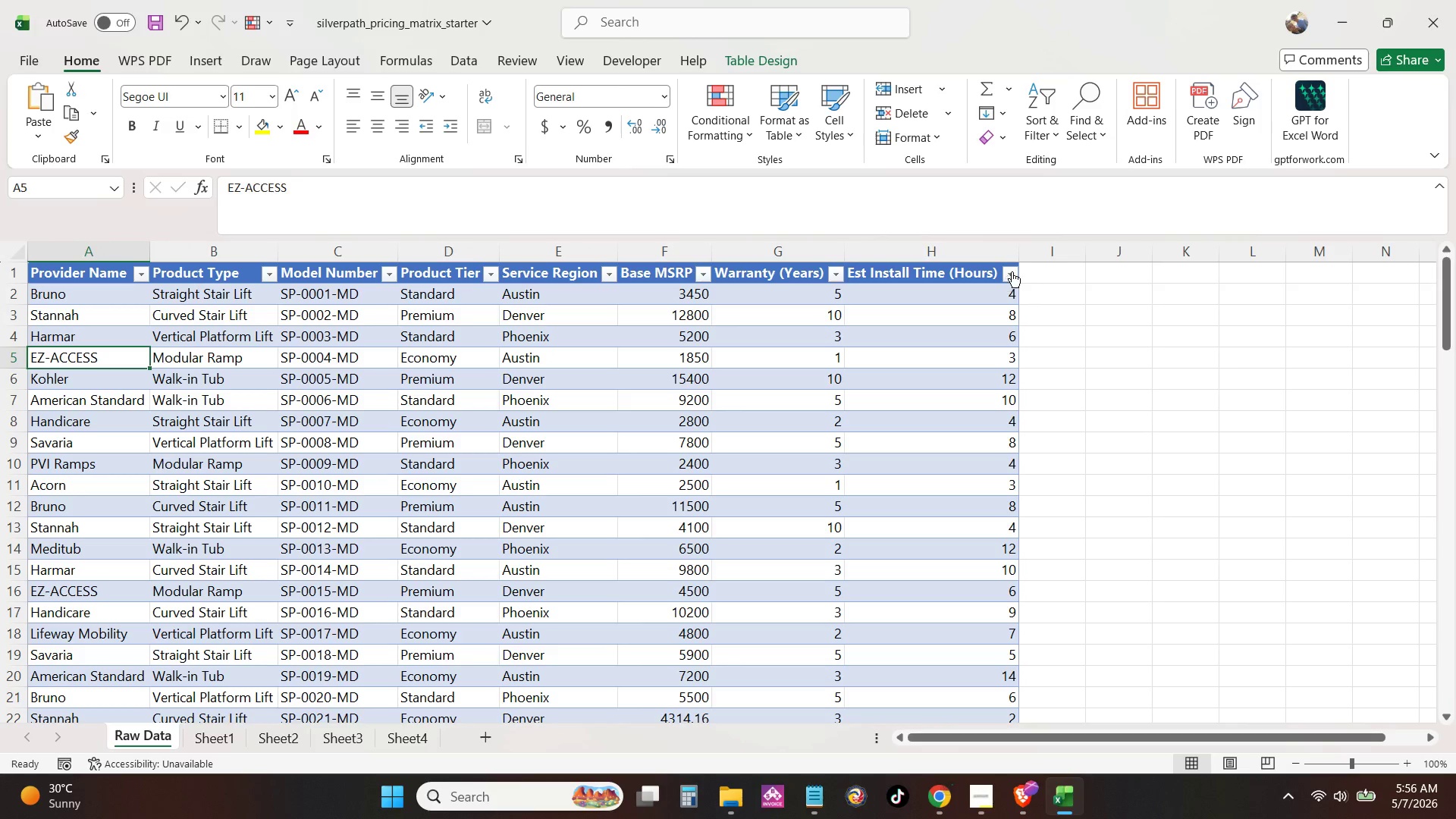 
left_click([1051, 268])
 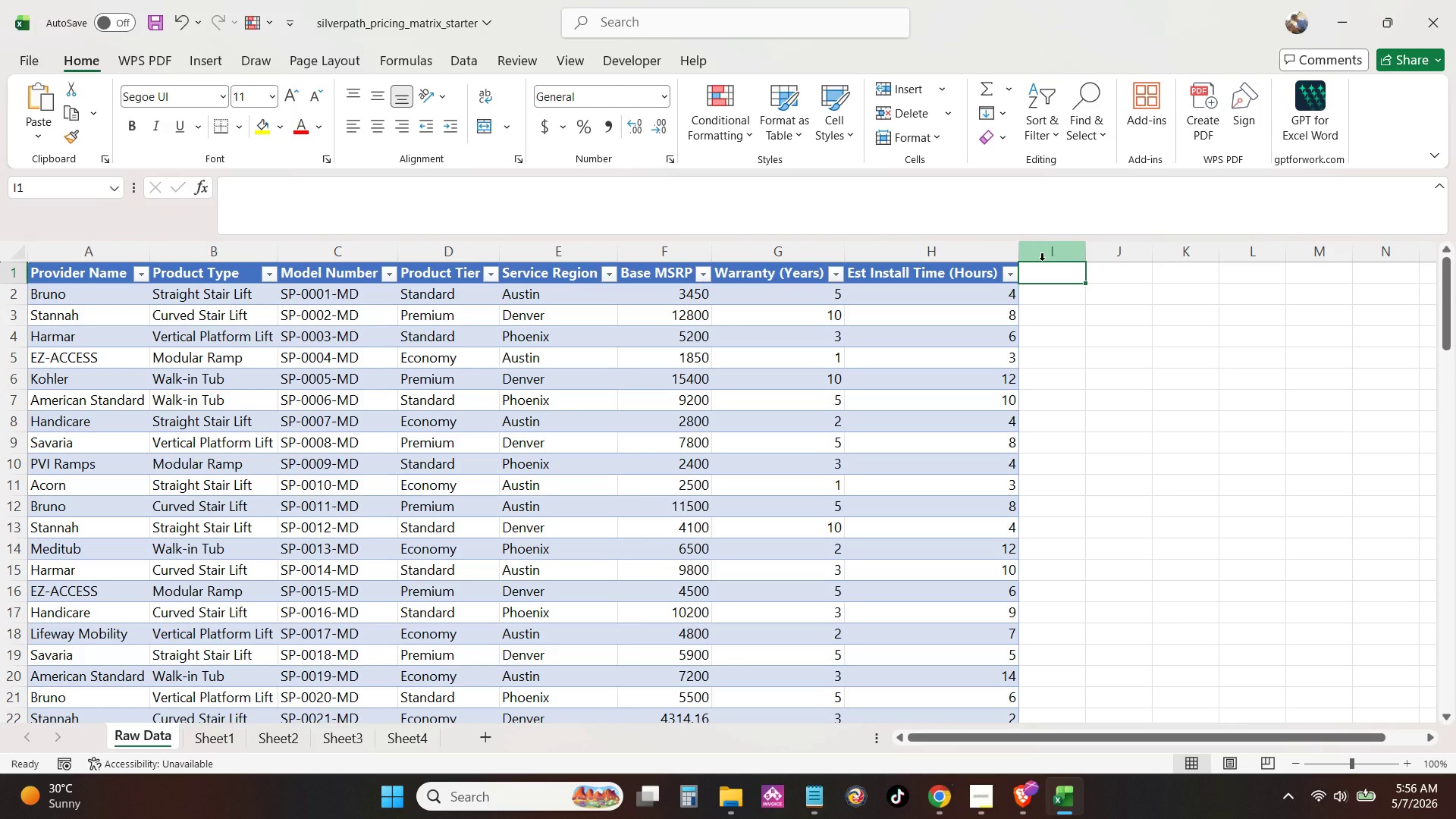 
wait(5.62)
 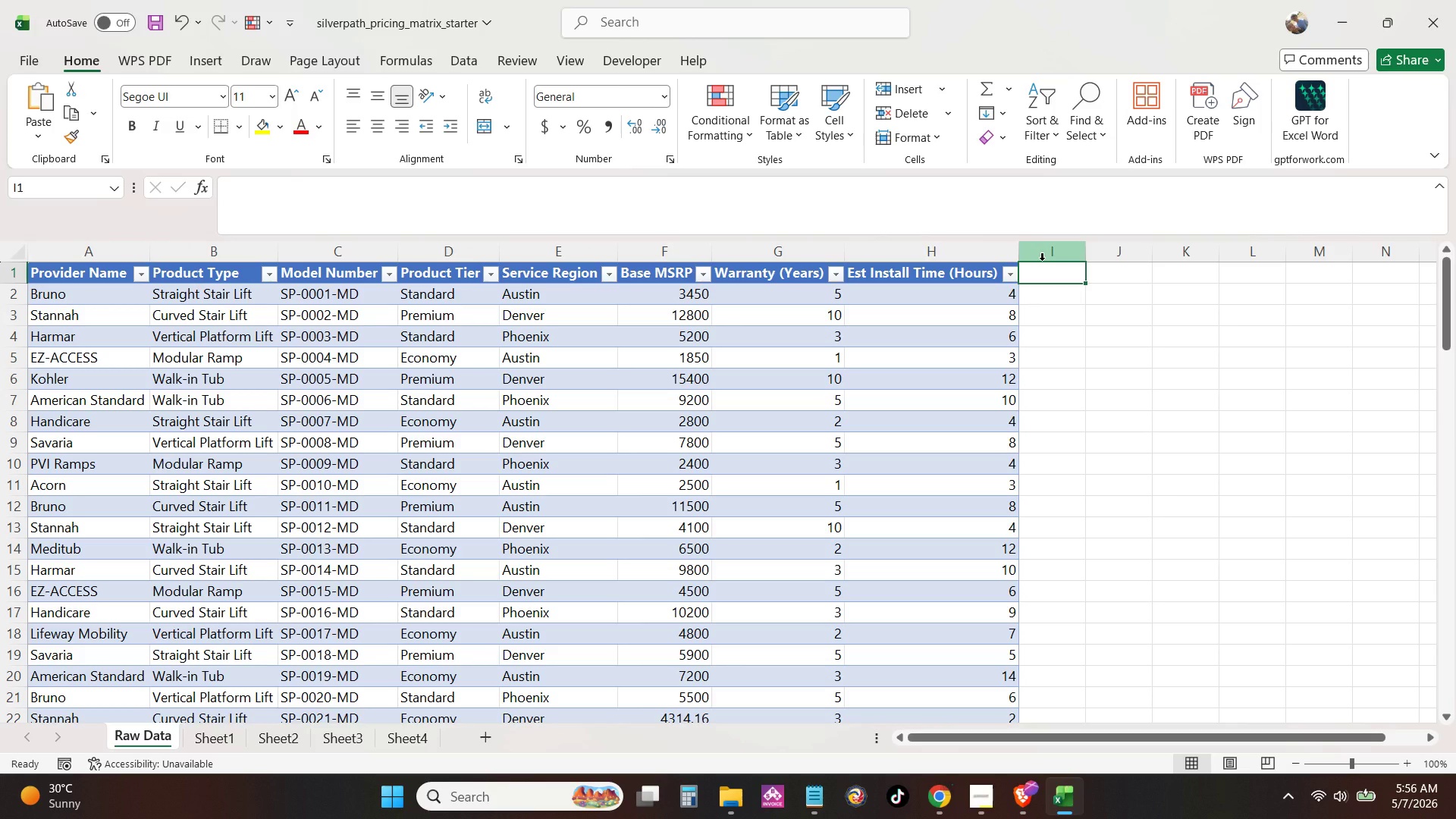 
type(Warranty Length (Years))
key(Tab)
 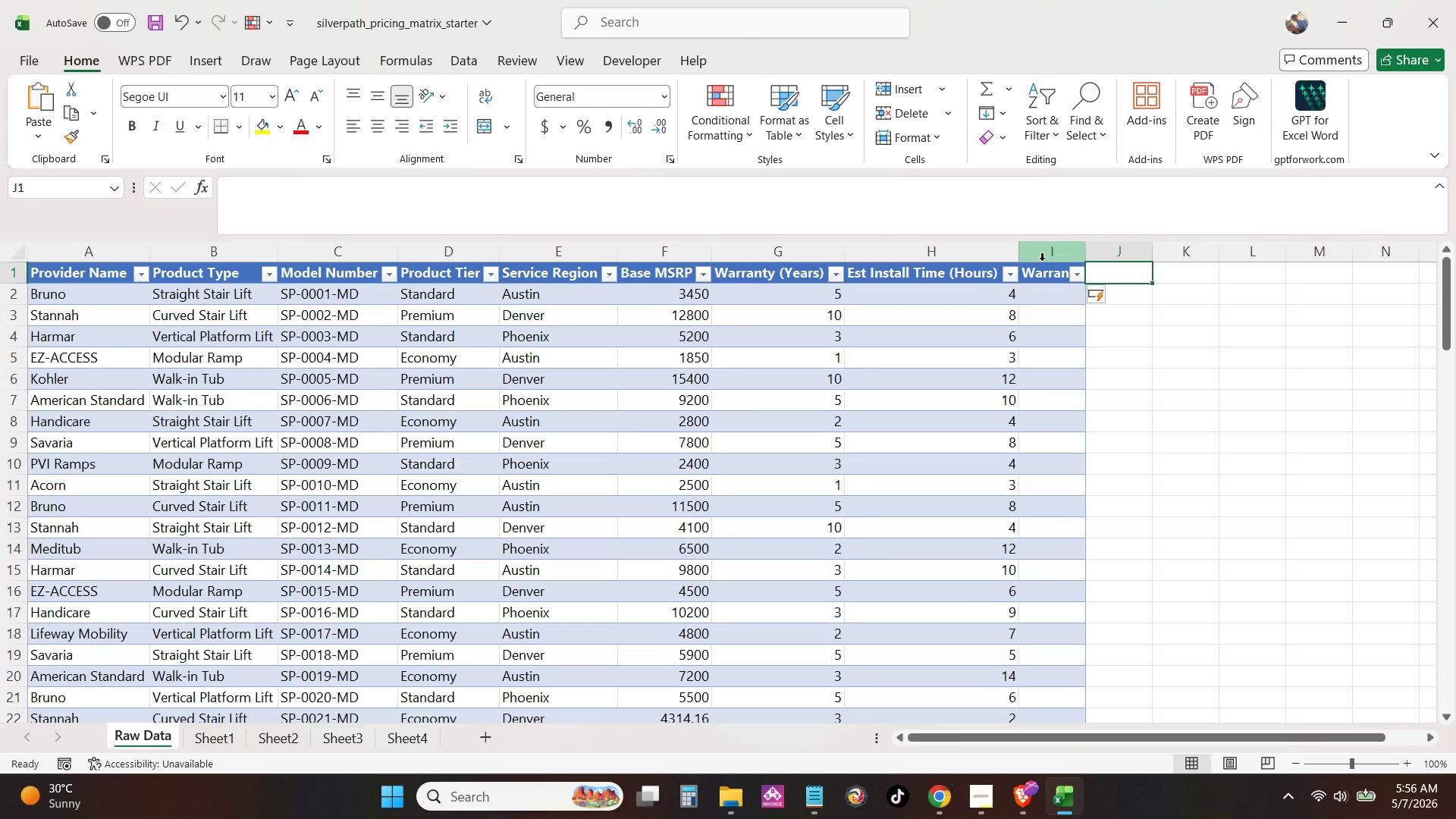 
type(Install Time (Hours))
key(Tab)
type(Tier)
 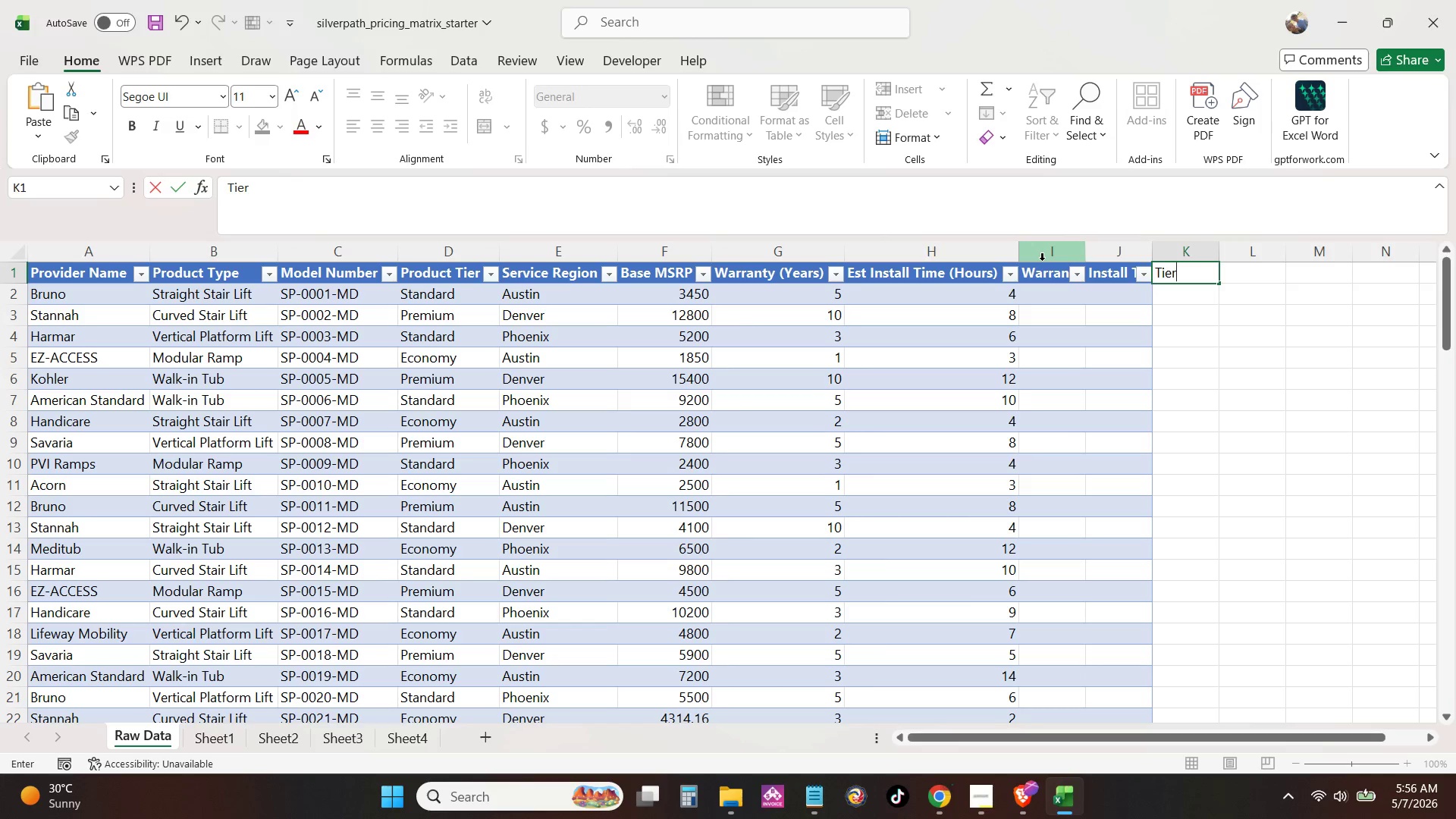 
wait(17.14)
 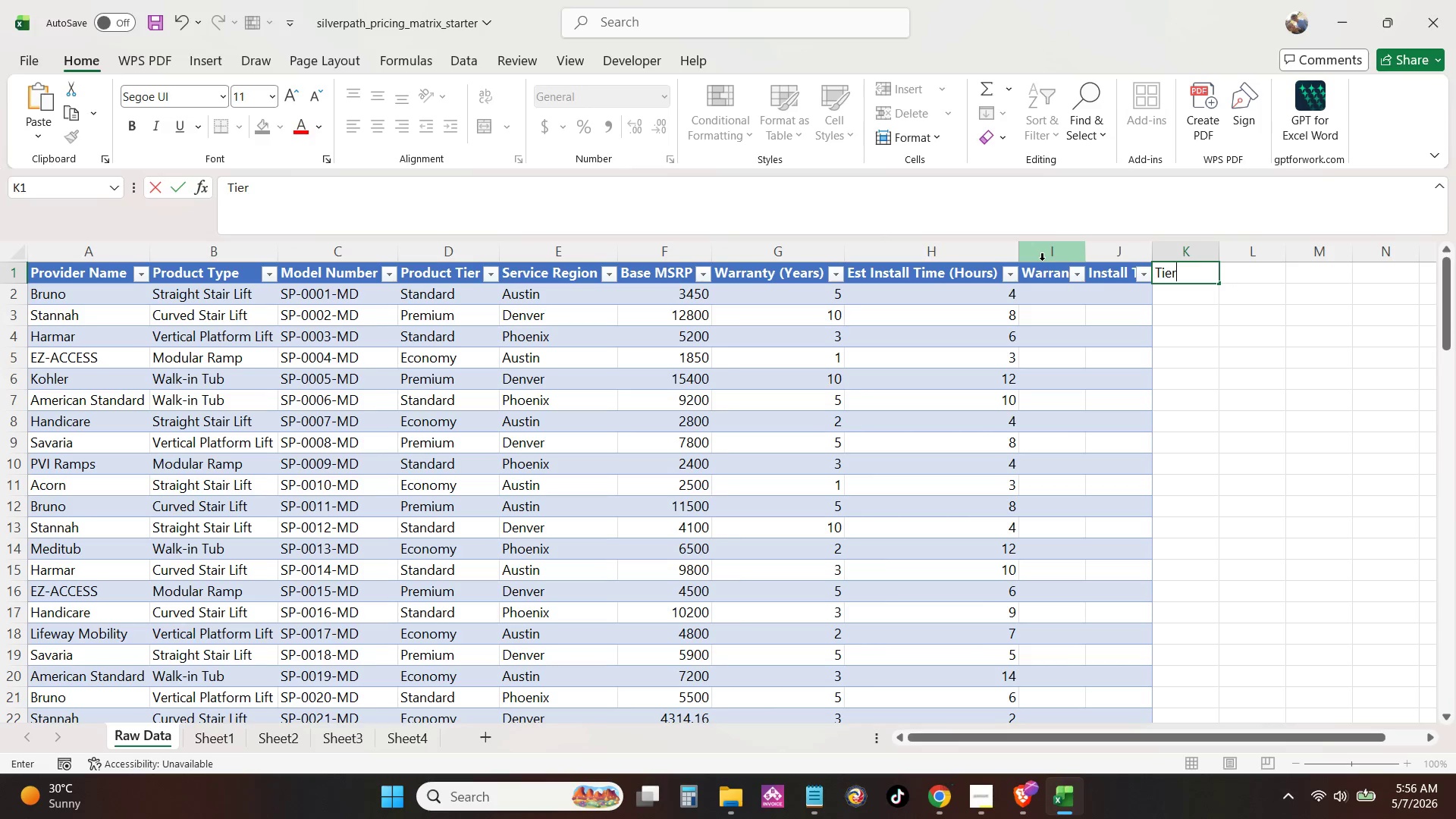 
key(Tab)
 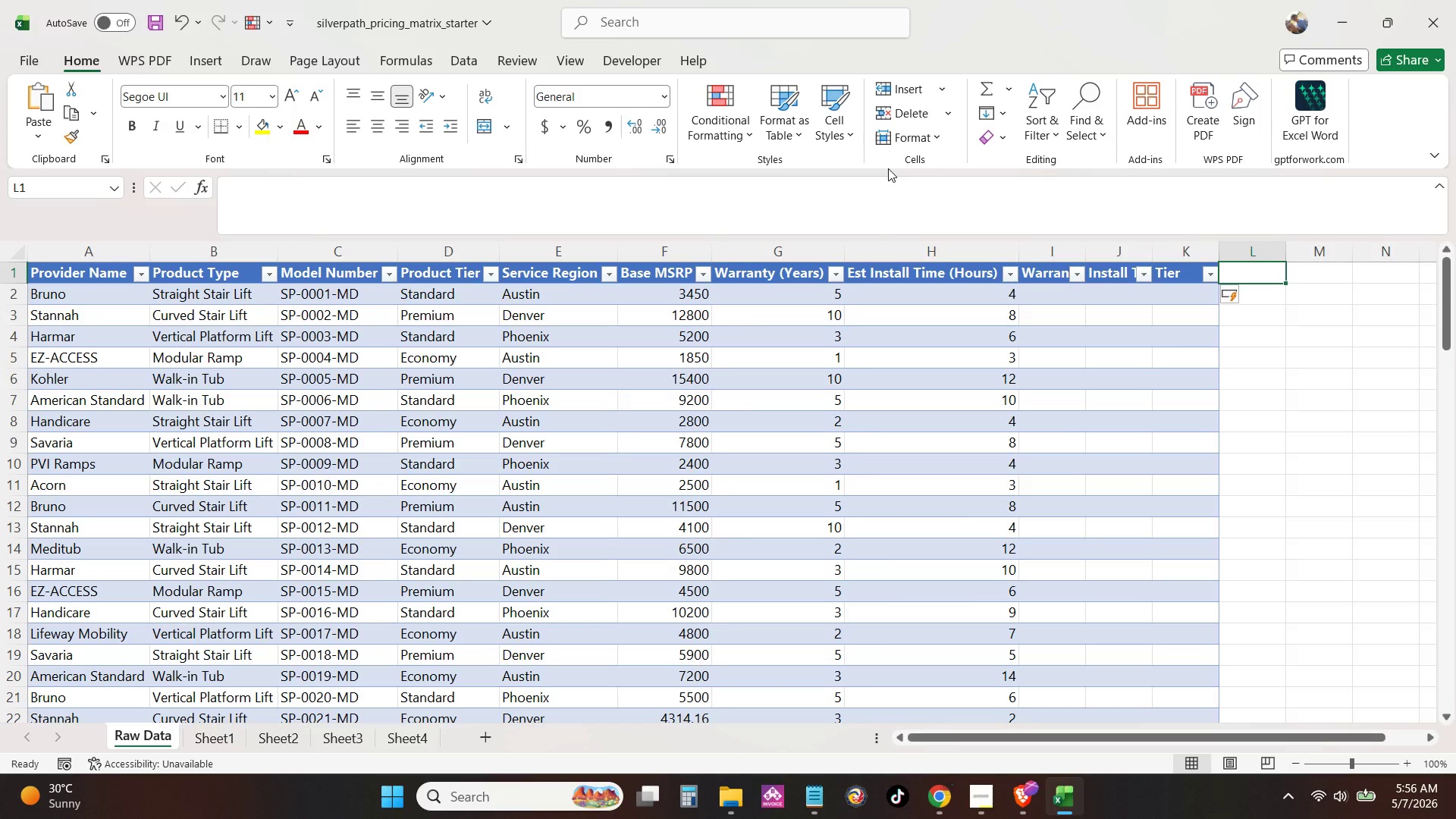 
left_click([1307, 378])
 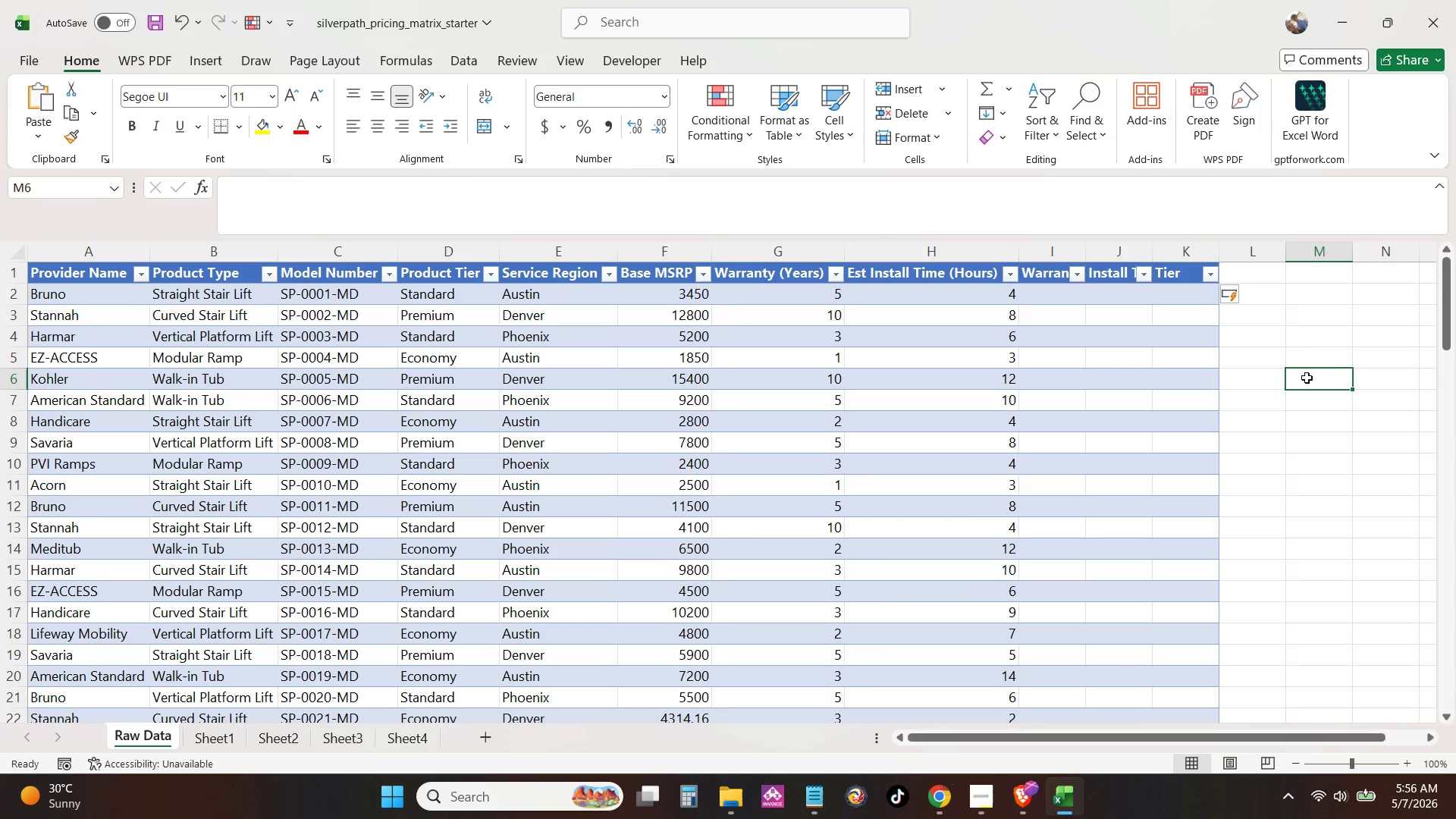 
key(Control+A)
 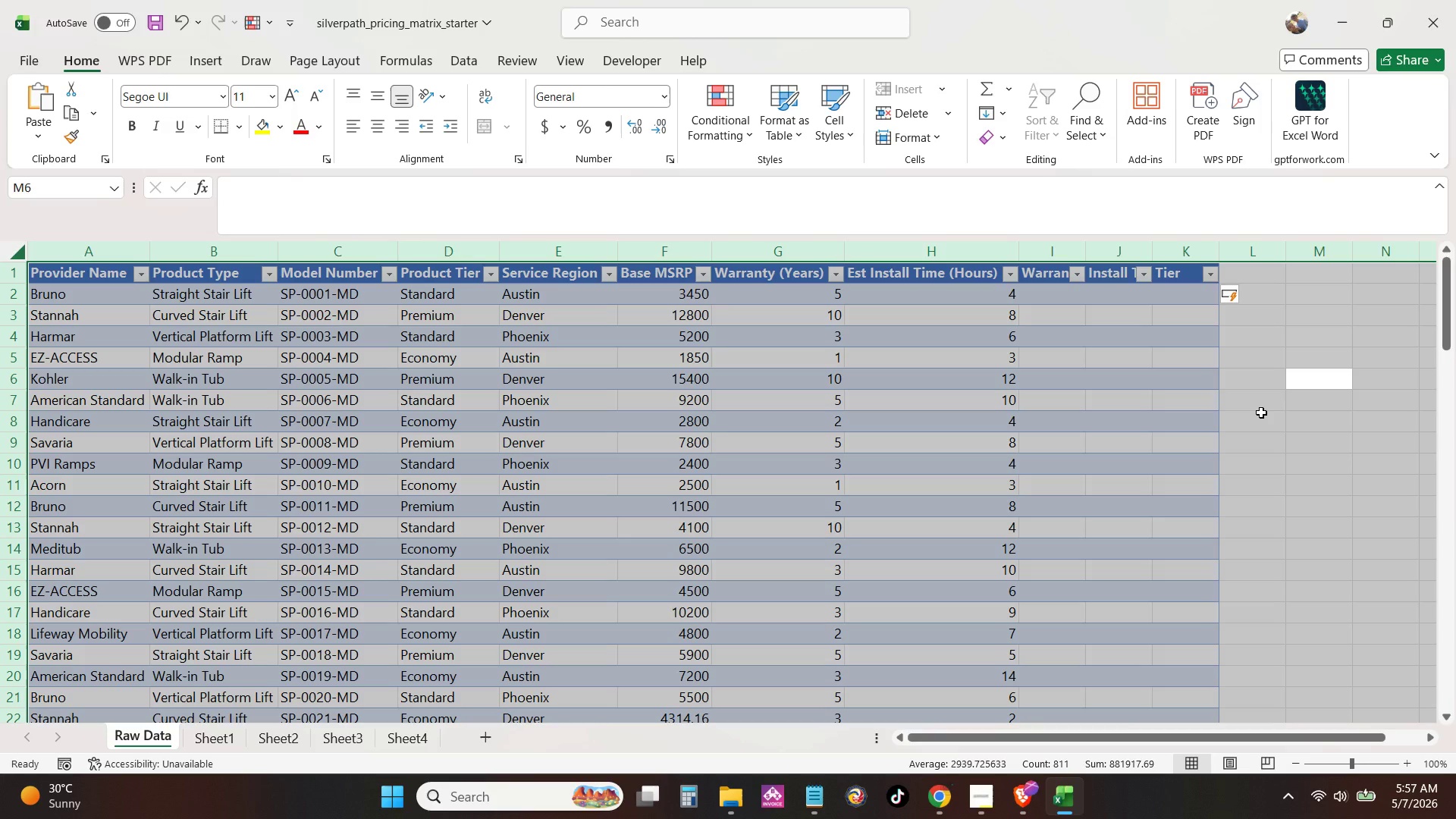 
key(Alt+AltLeft)
 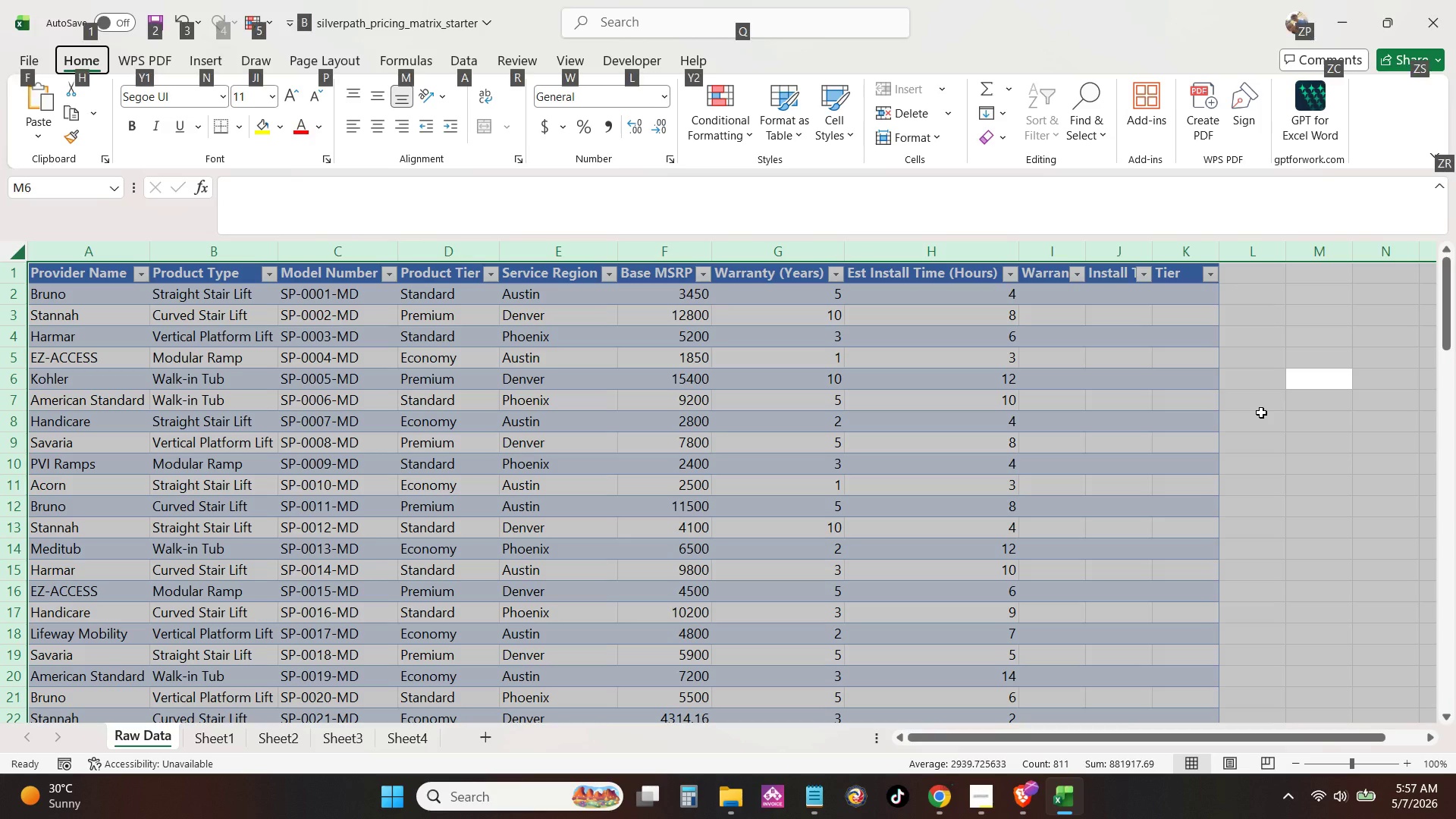 
type(hoi)
 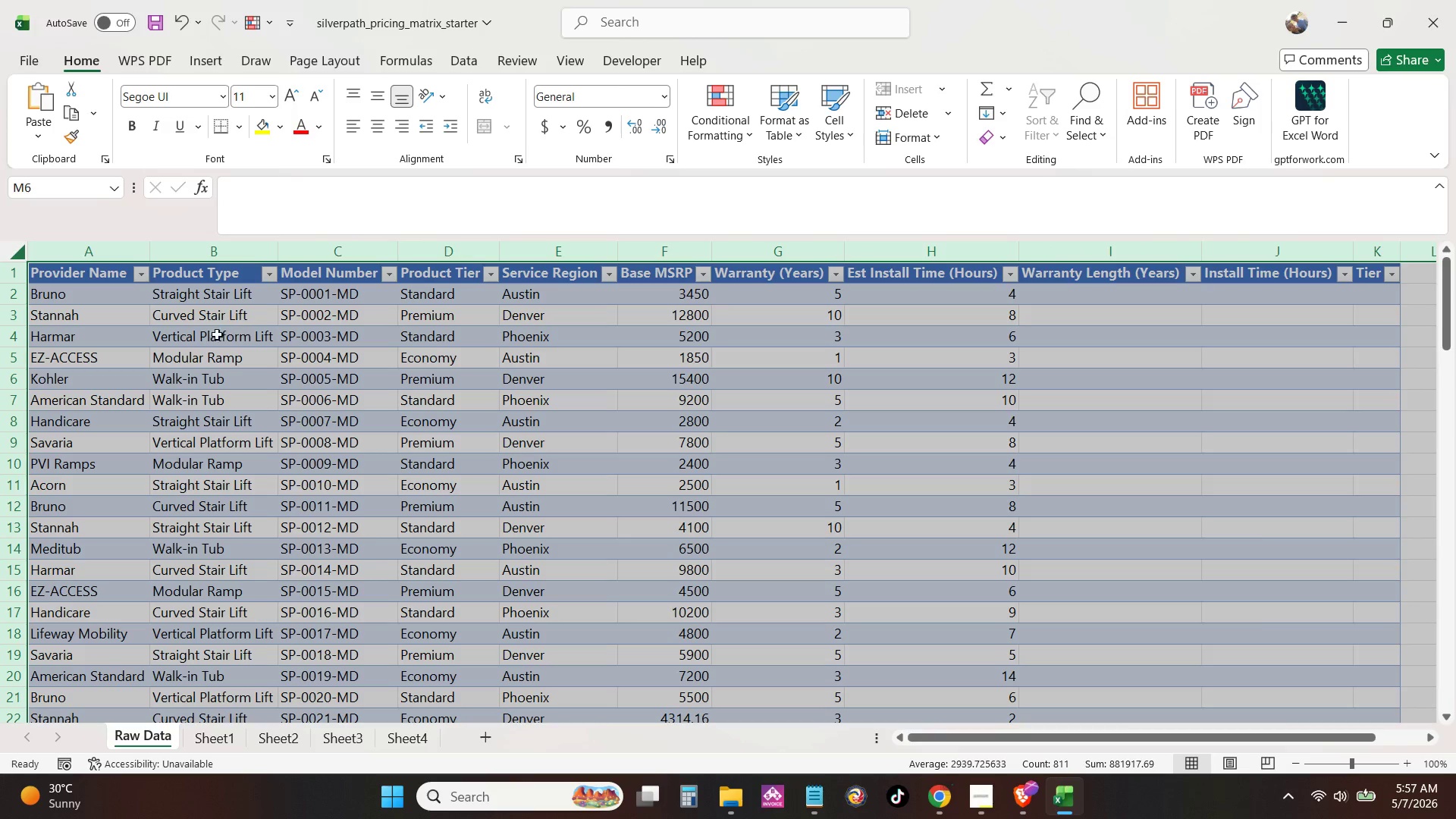 
left_click([110, 300])
 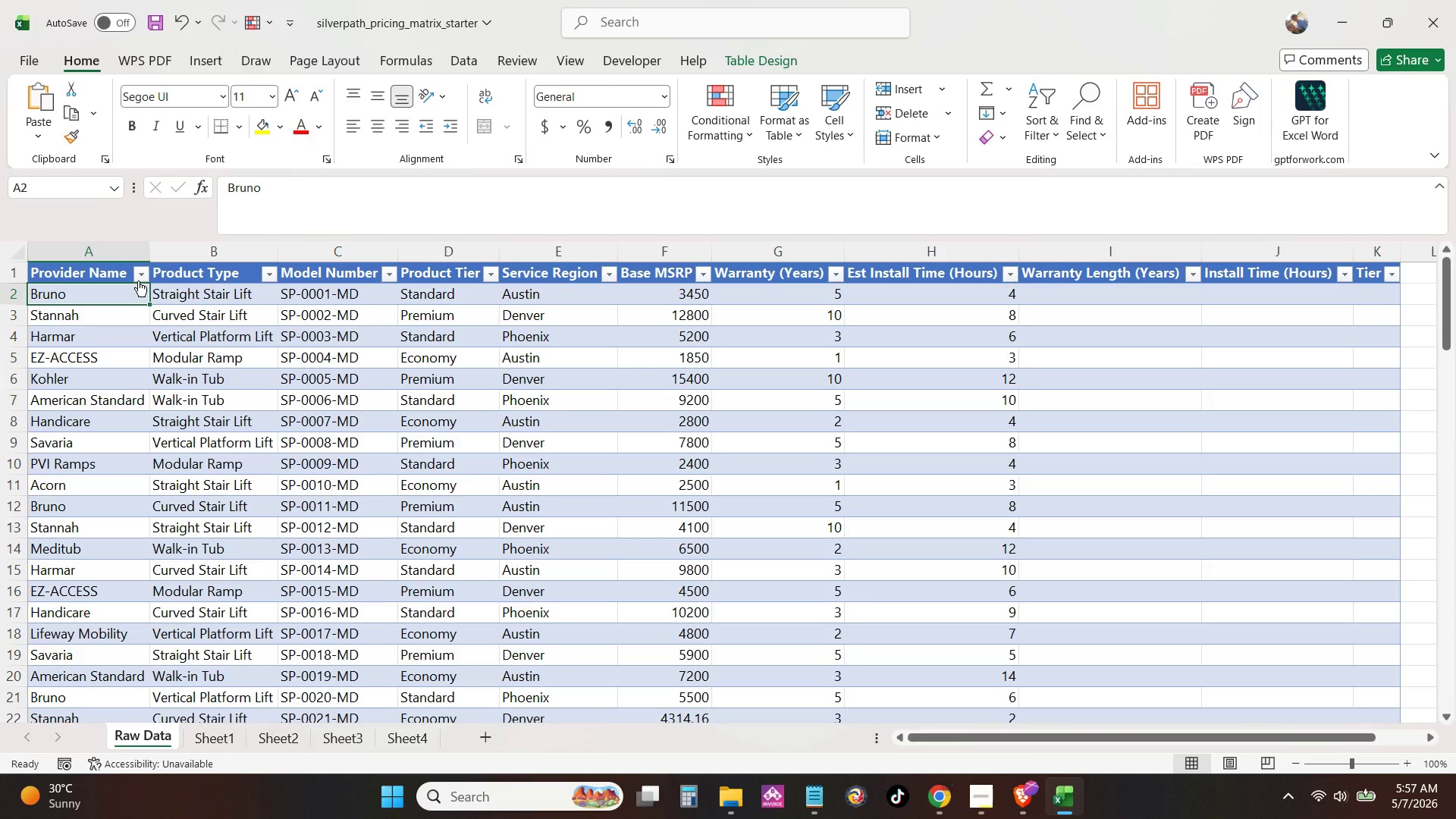 
left_click([139, 279])
 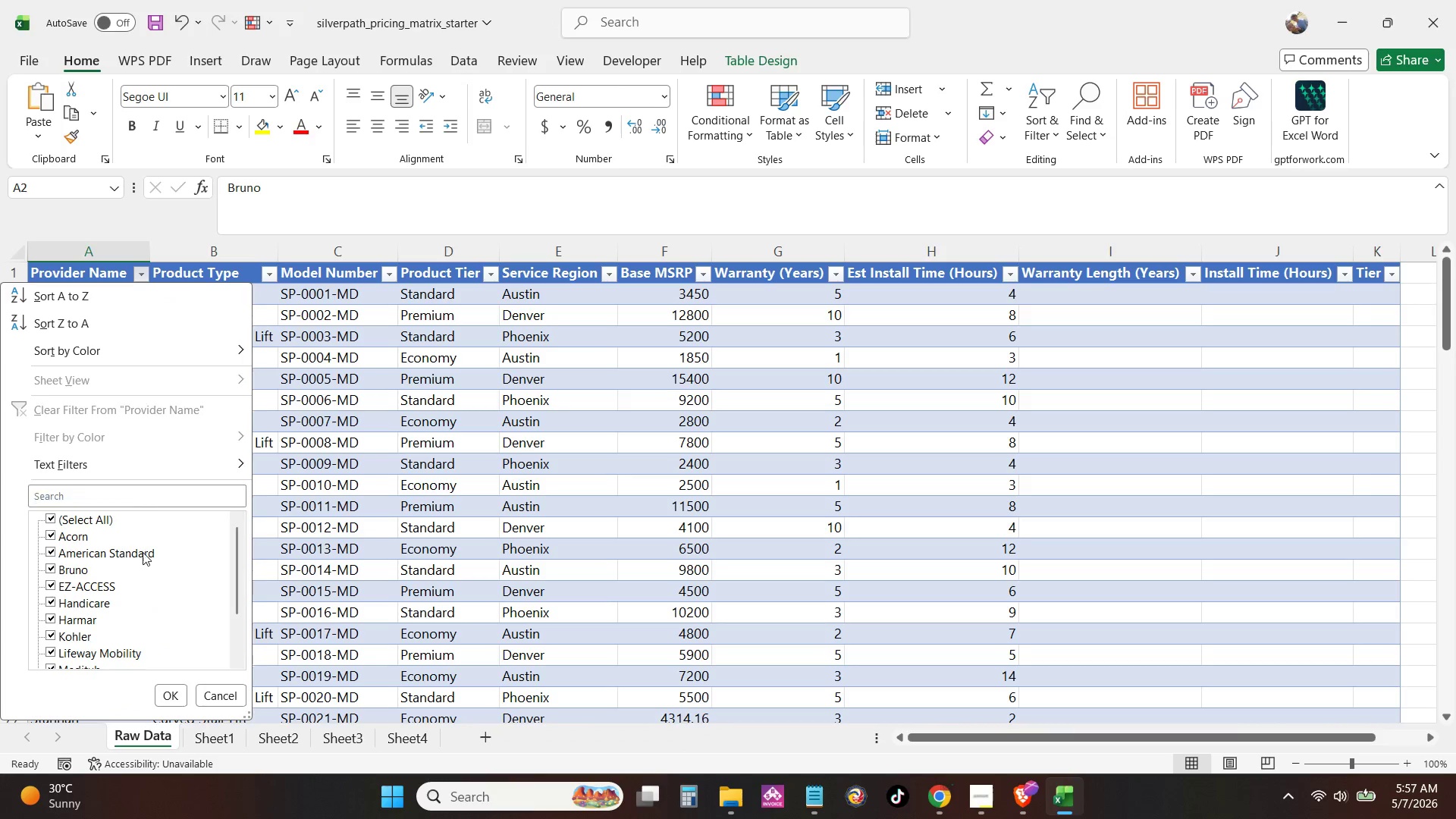 
scroll: coordinate [143, 554], scroll_direction: down, amount: 3.0
 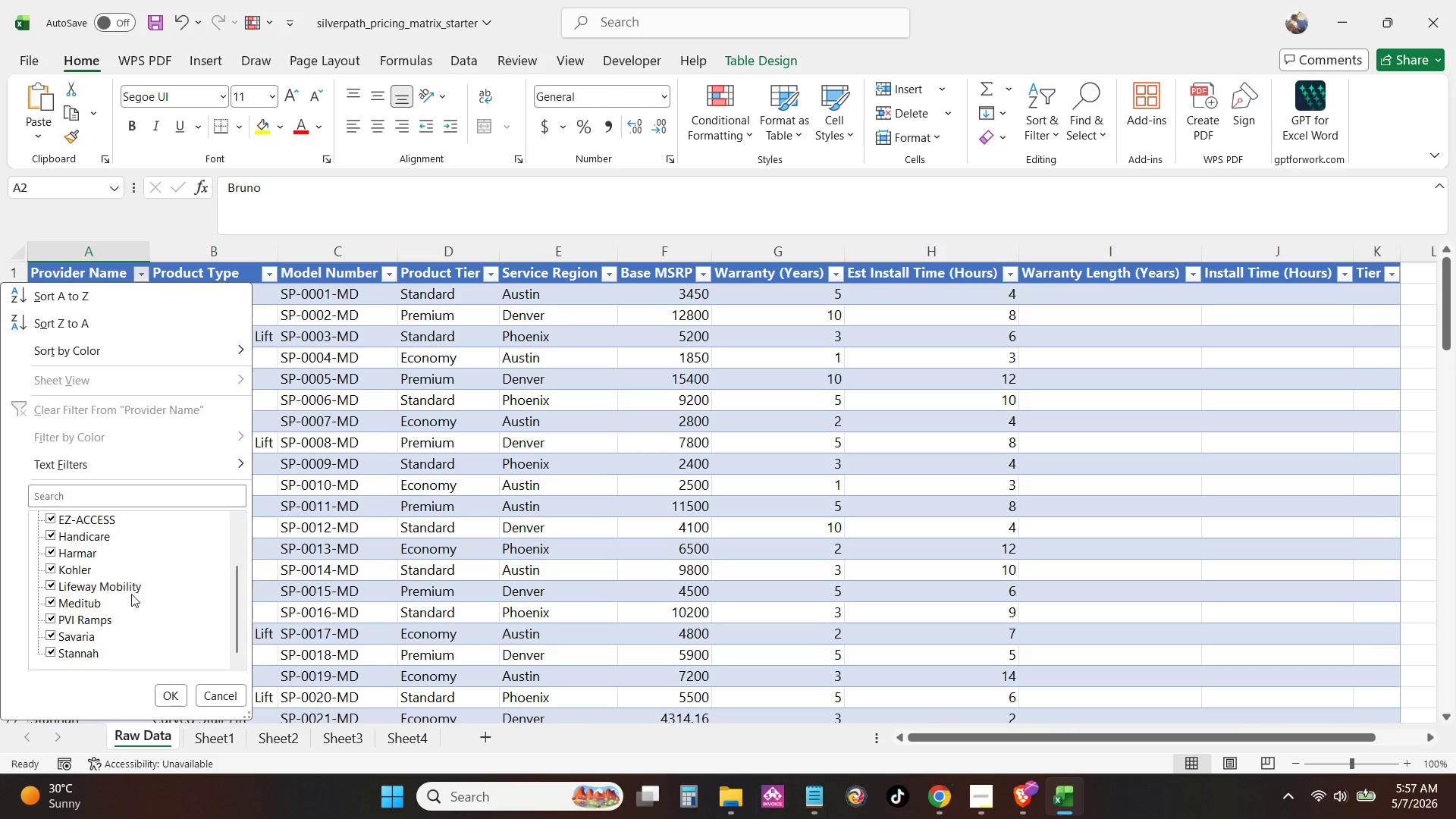 
scroll: coordinate [127, 613], scroll_direction: up, amount: 4.0
 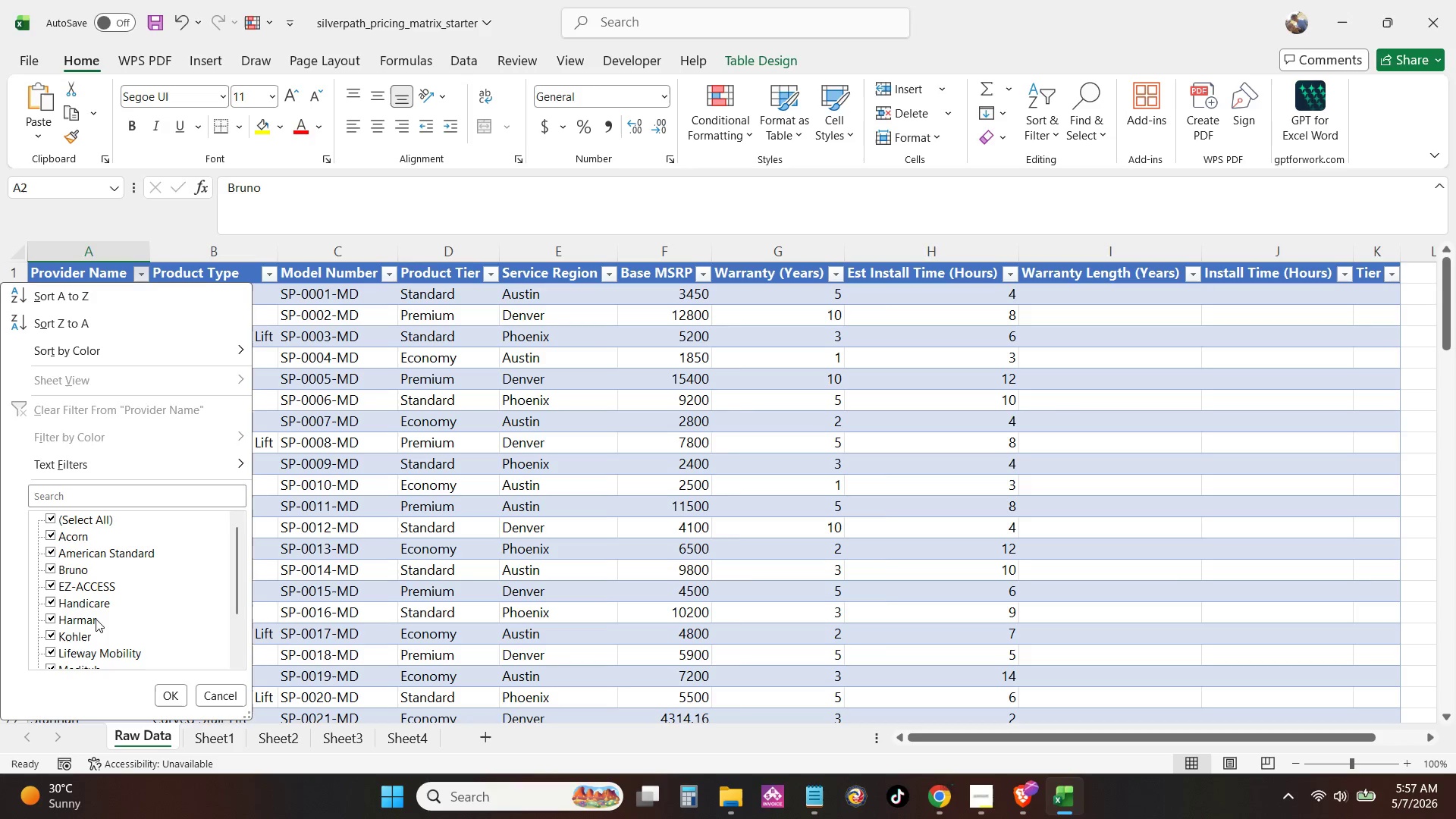 
scroll: coordinate [99, 651], scroll_direction: down, amount: 2.0
 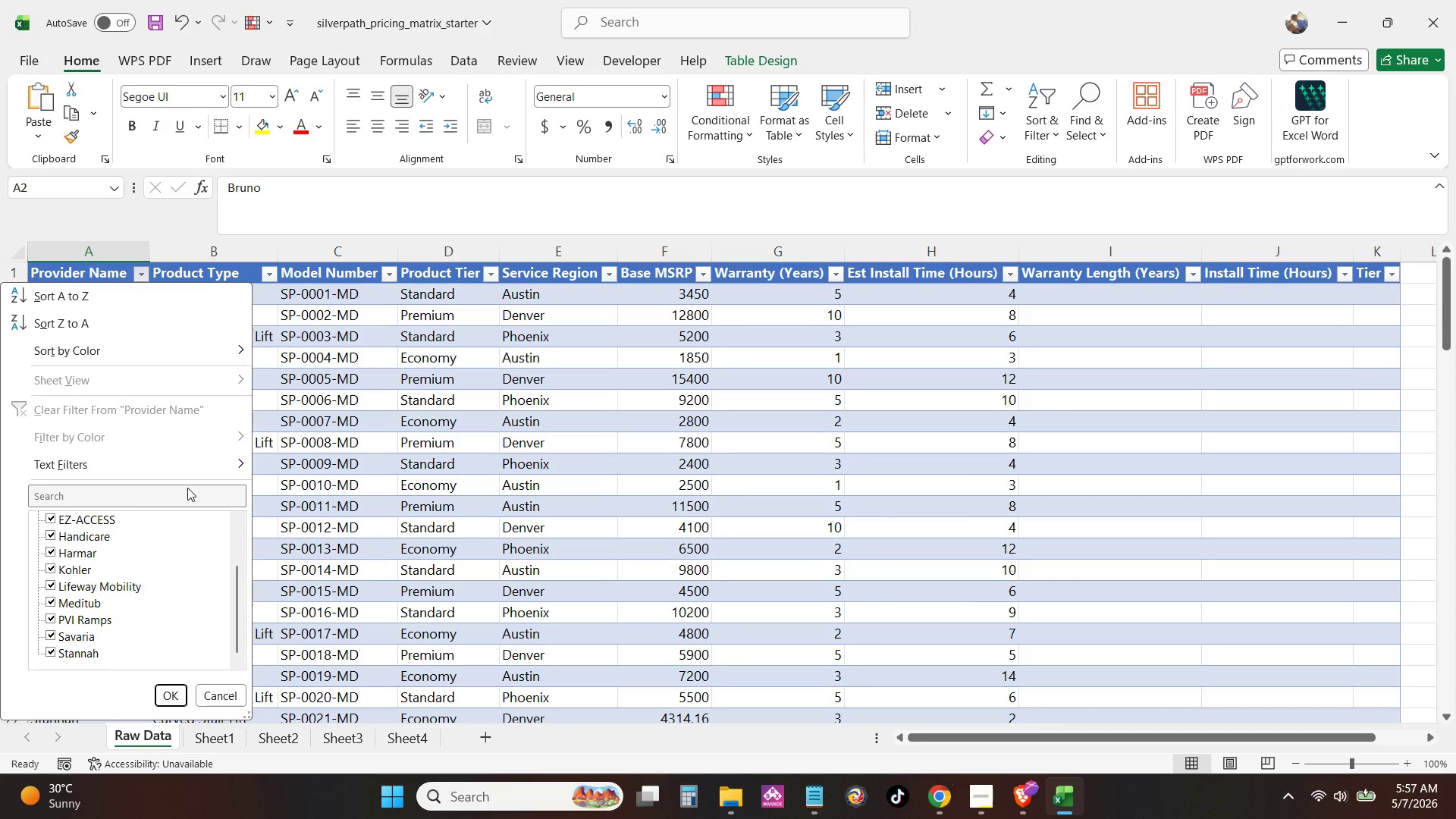 
wait(17.95)
 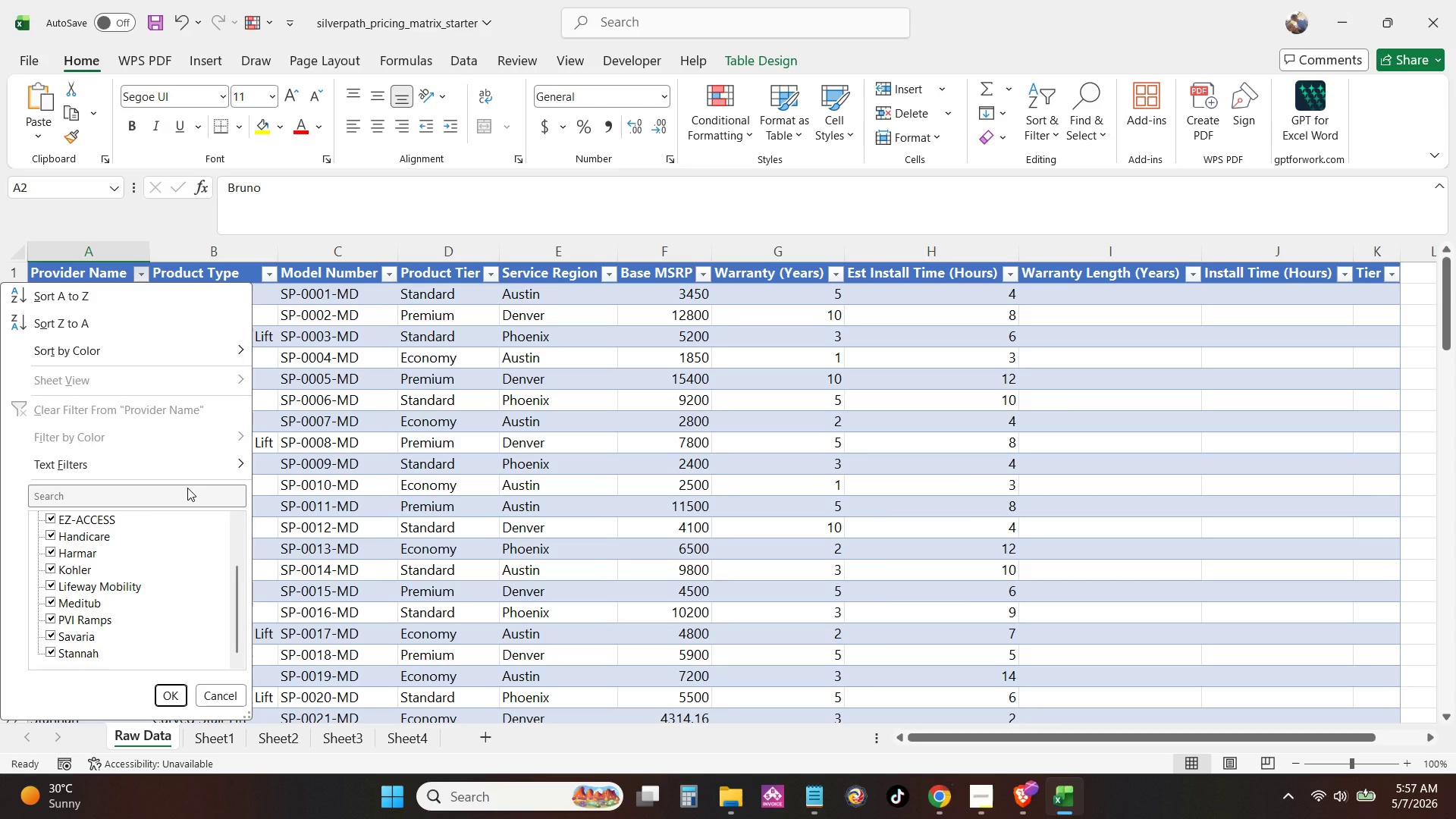 
left_click([1204, 409])
 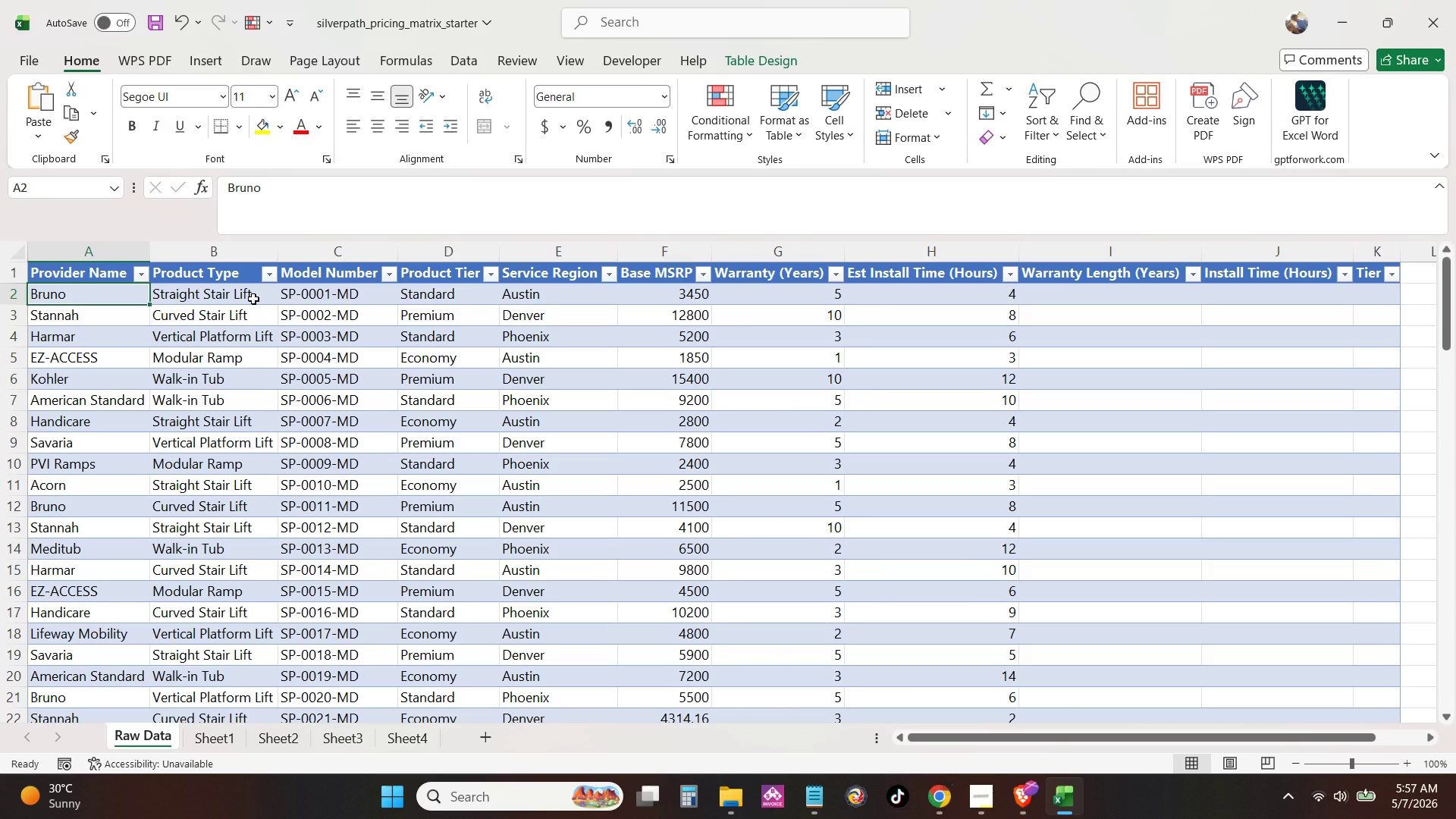 
left_click([271, 272])